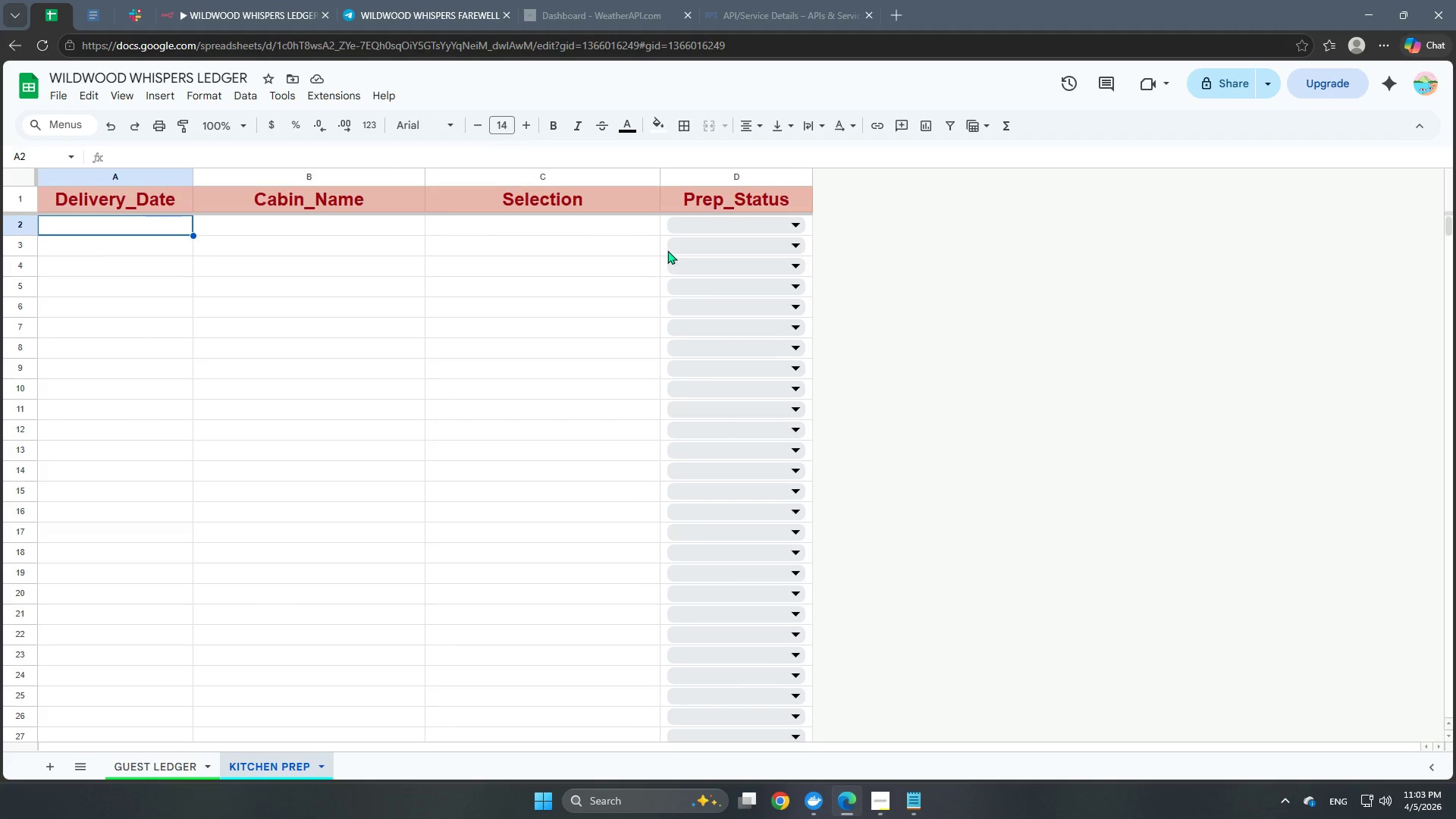 
scroll: coordinate [530, 385], scroll_direction: up, amount: 3.0
 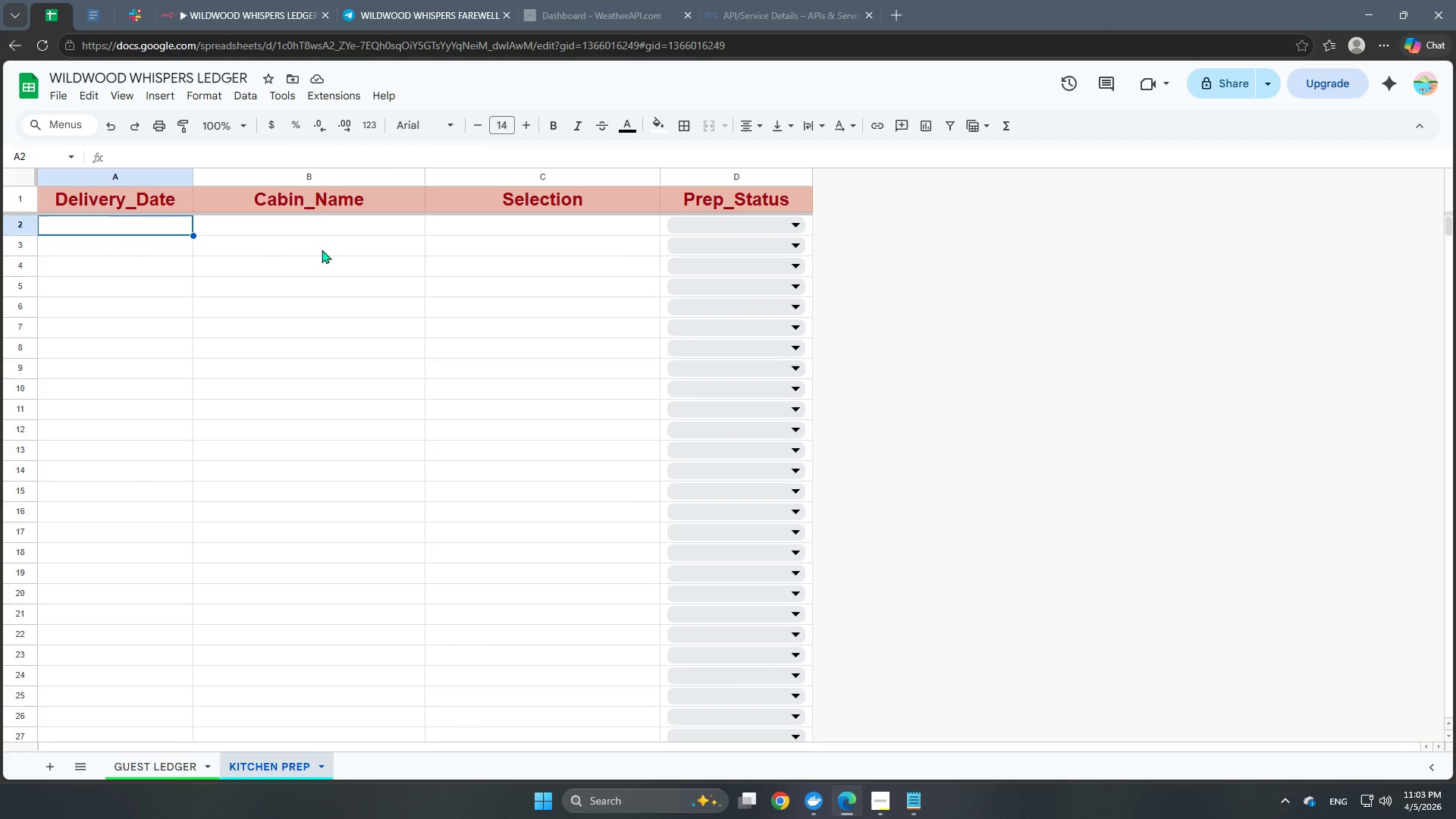 
left_click([322, 239])
 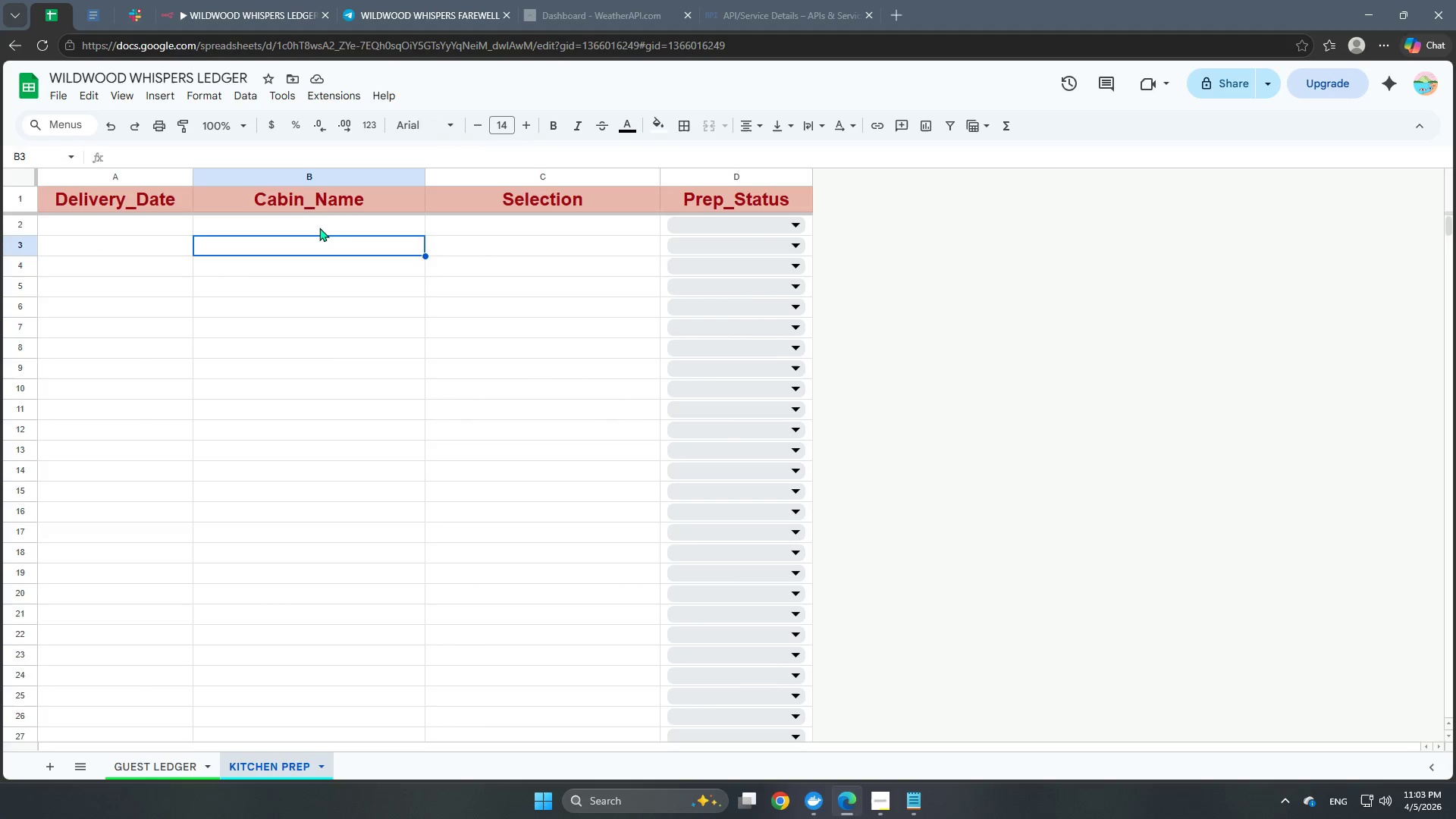 
left_click([319, 228])
 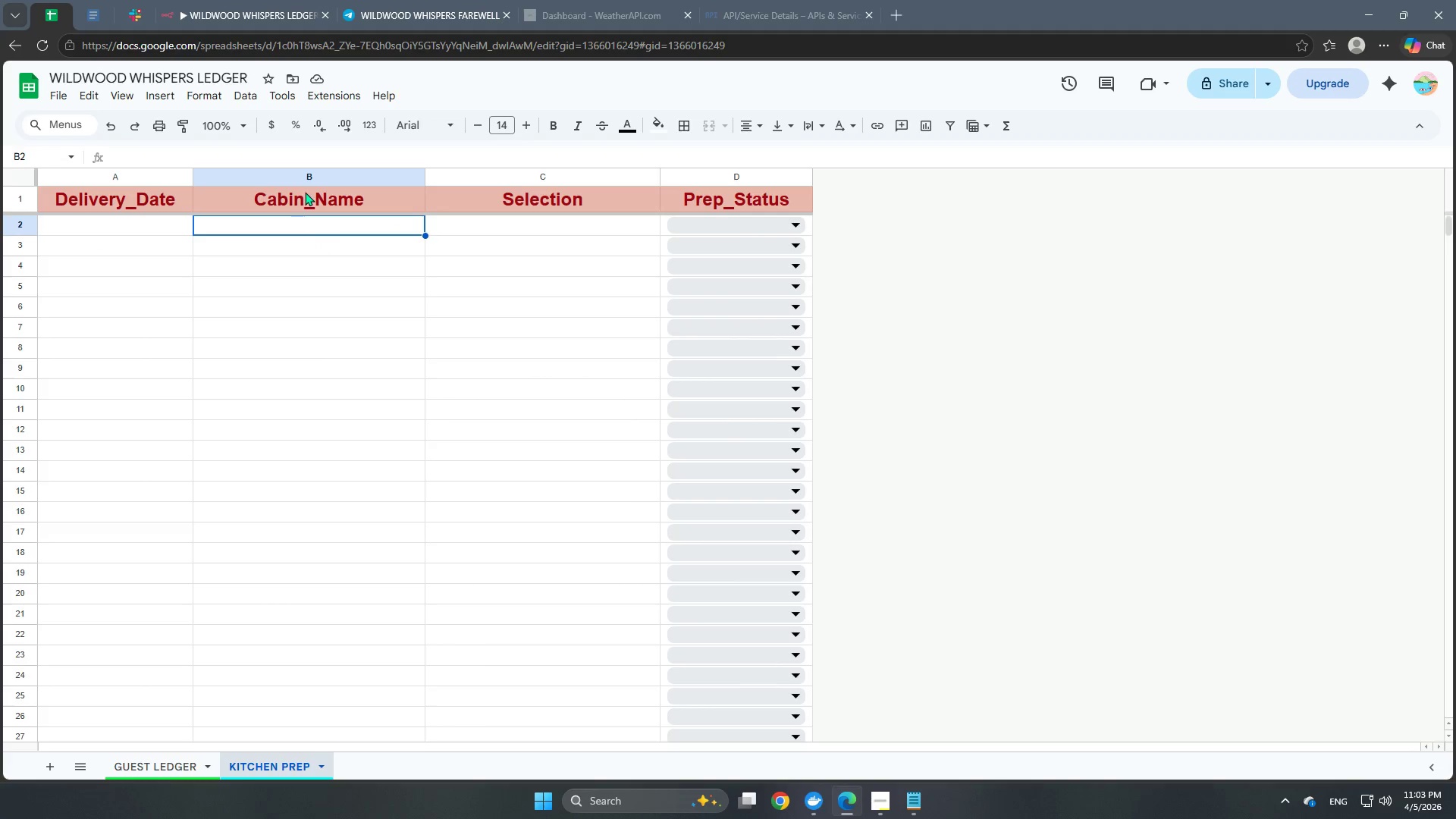 
double_click([298, 198])
 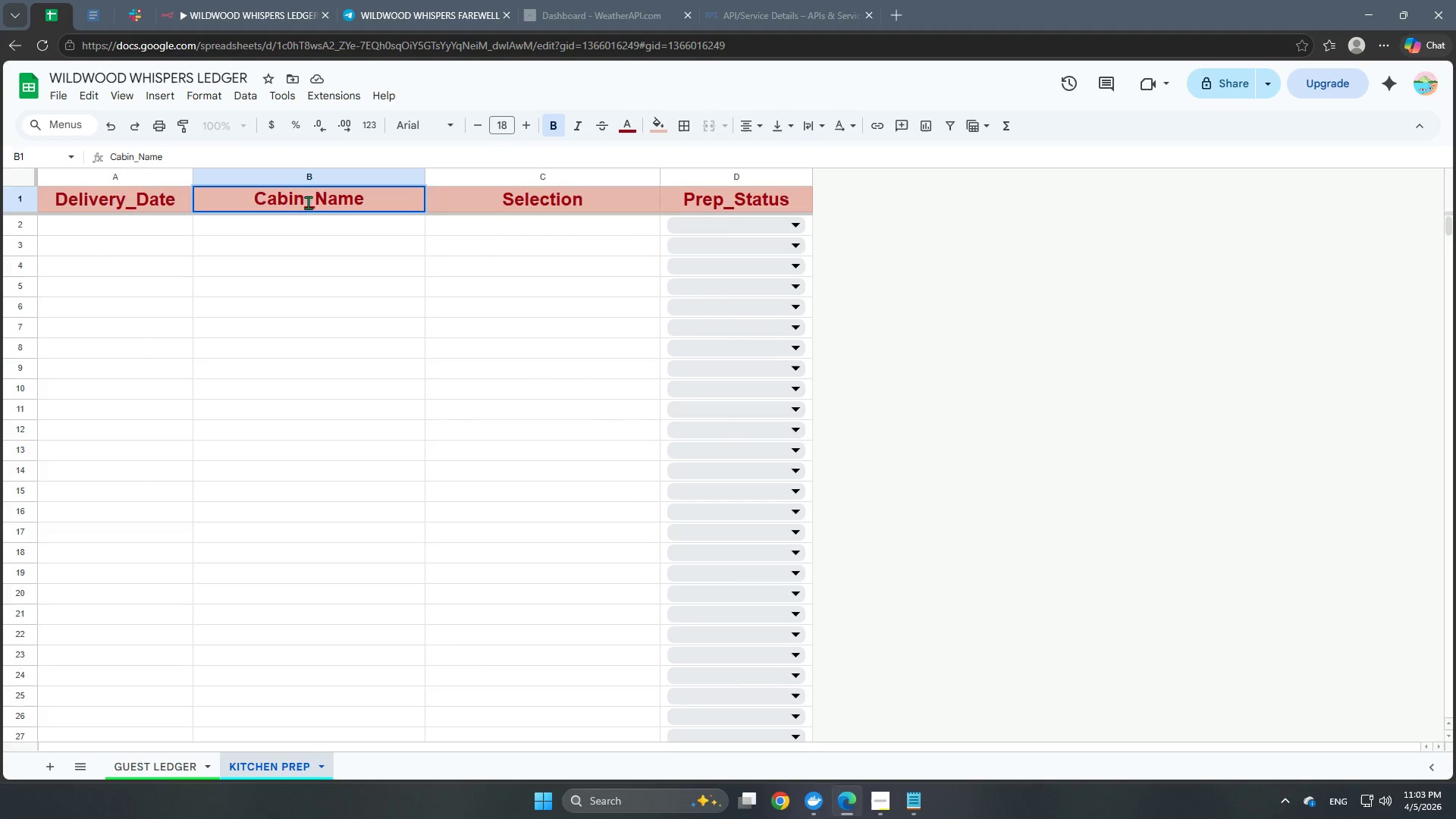 
left_click([299, 200])
 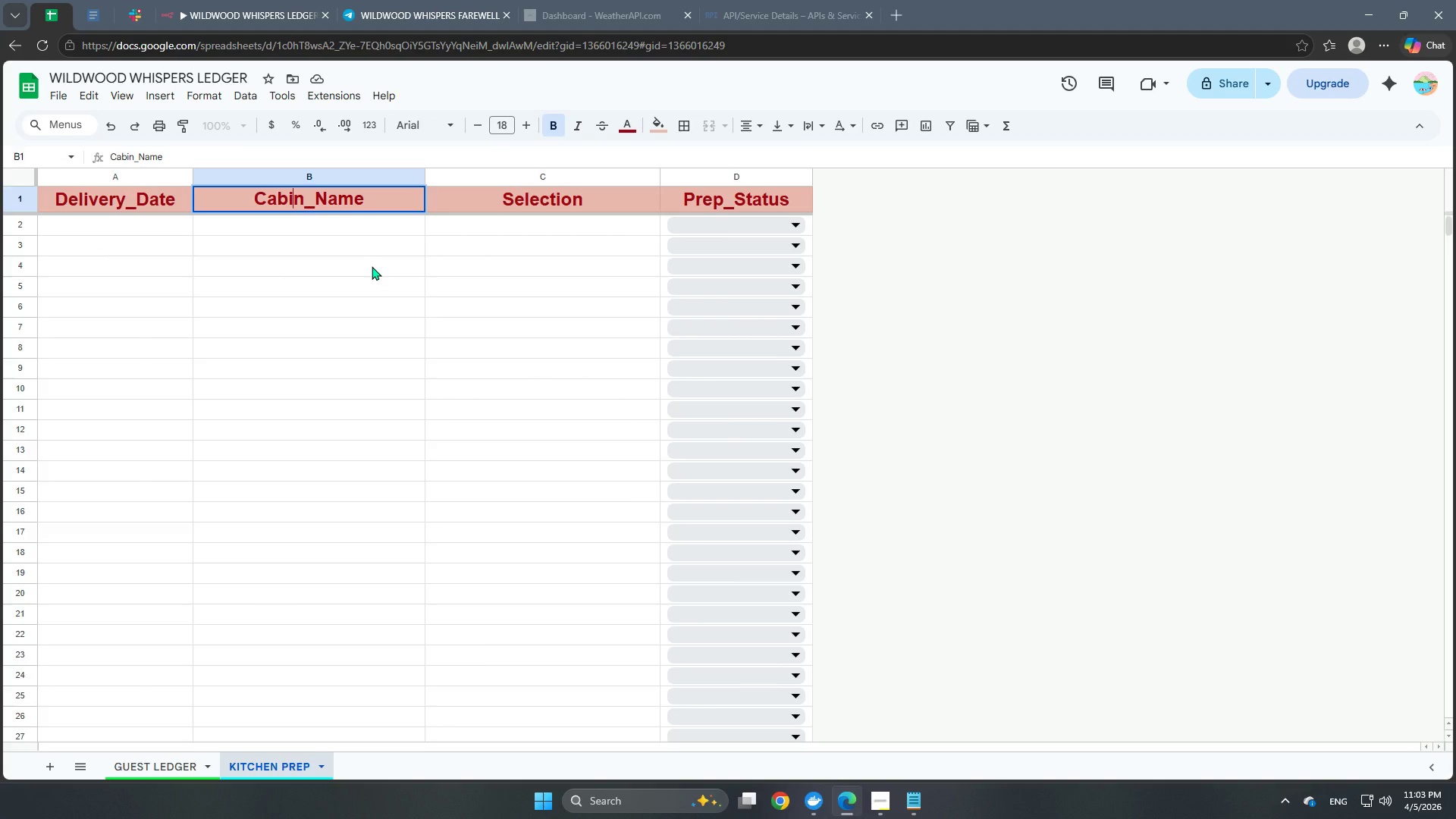 
key(ArrowRight)
 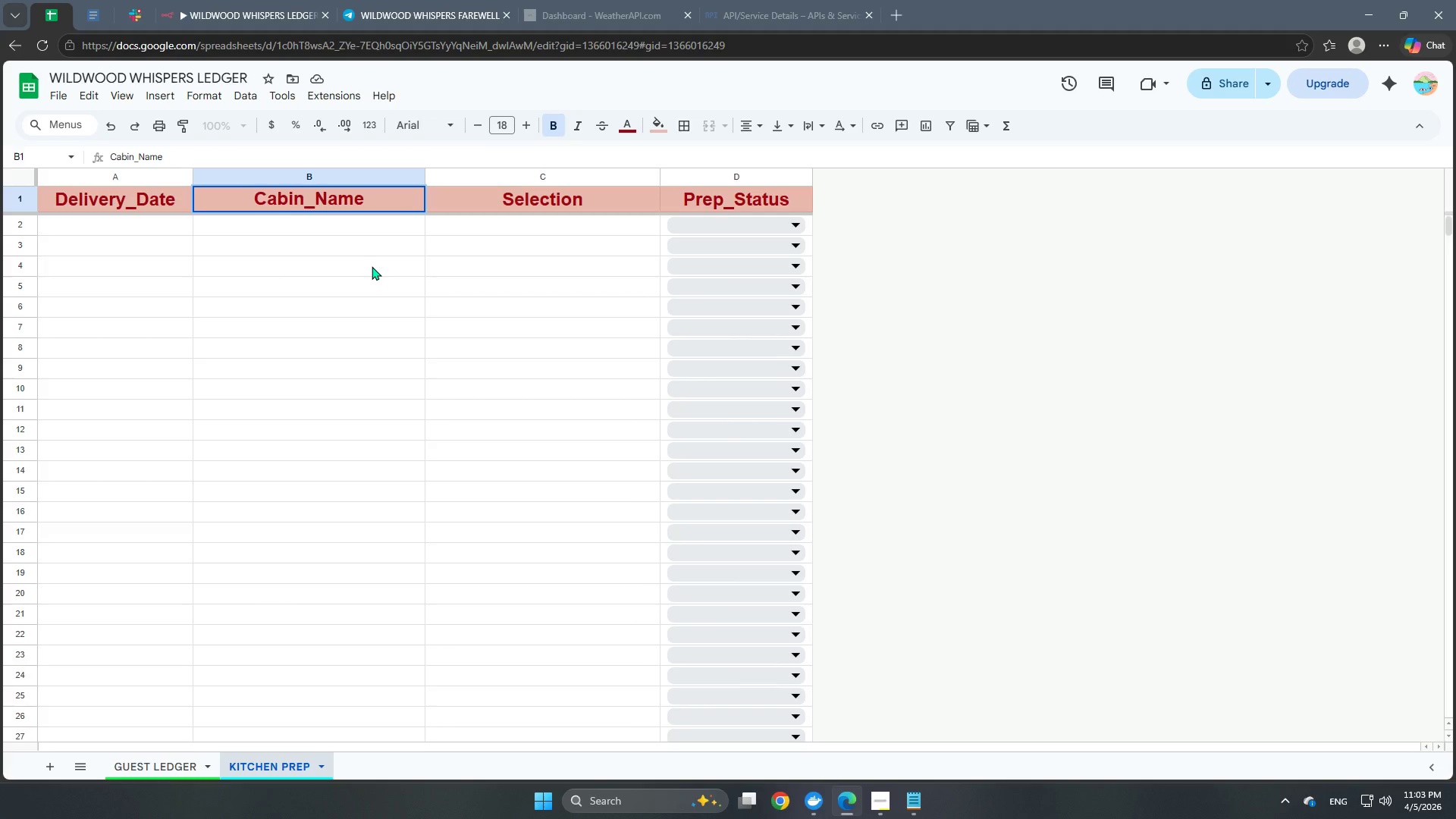 
type(==)
key(Backspace)
key(Backspace)
key(Backspace)
key(Backspace)
key(Backspace)
key(Backspace)
key(Backspace)
type(Gust)
 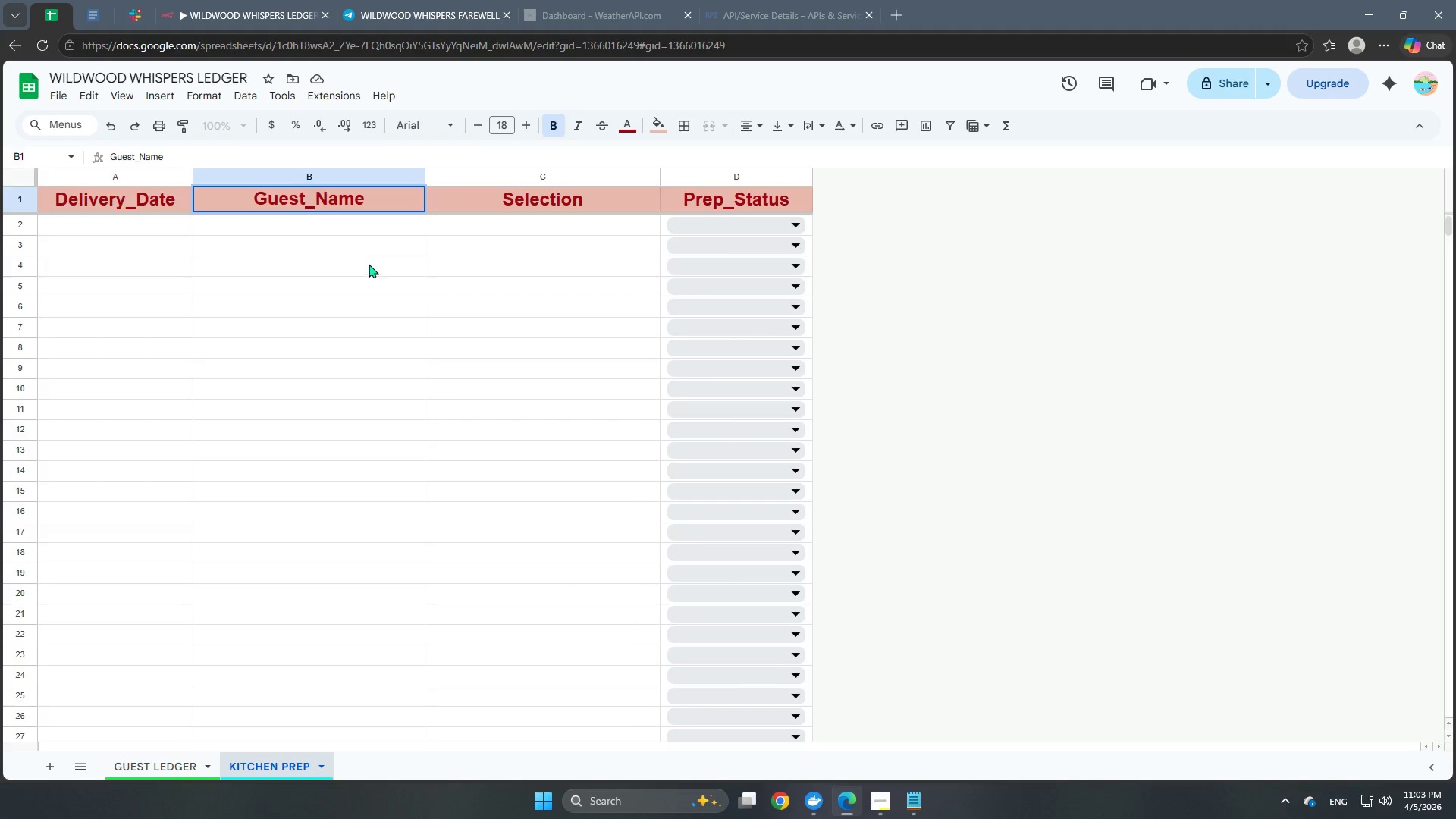 
 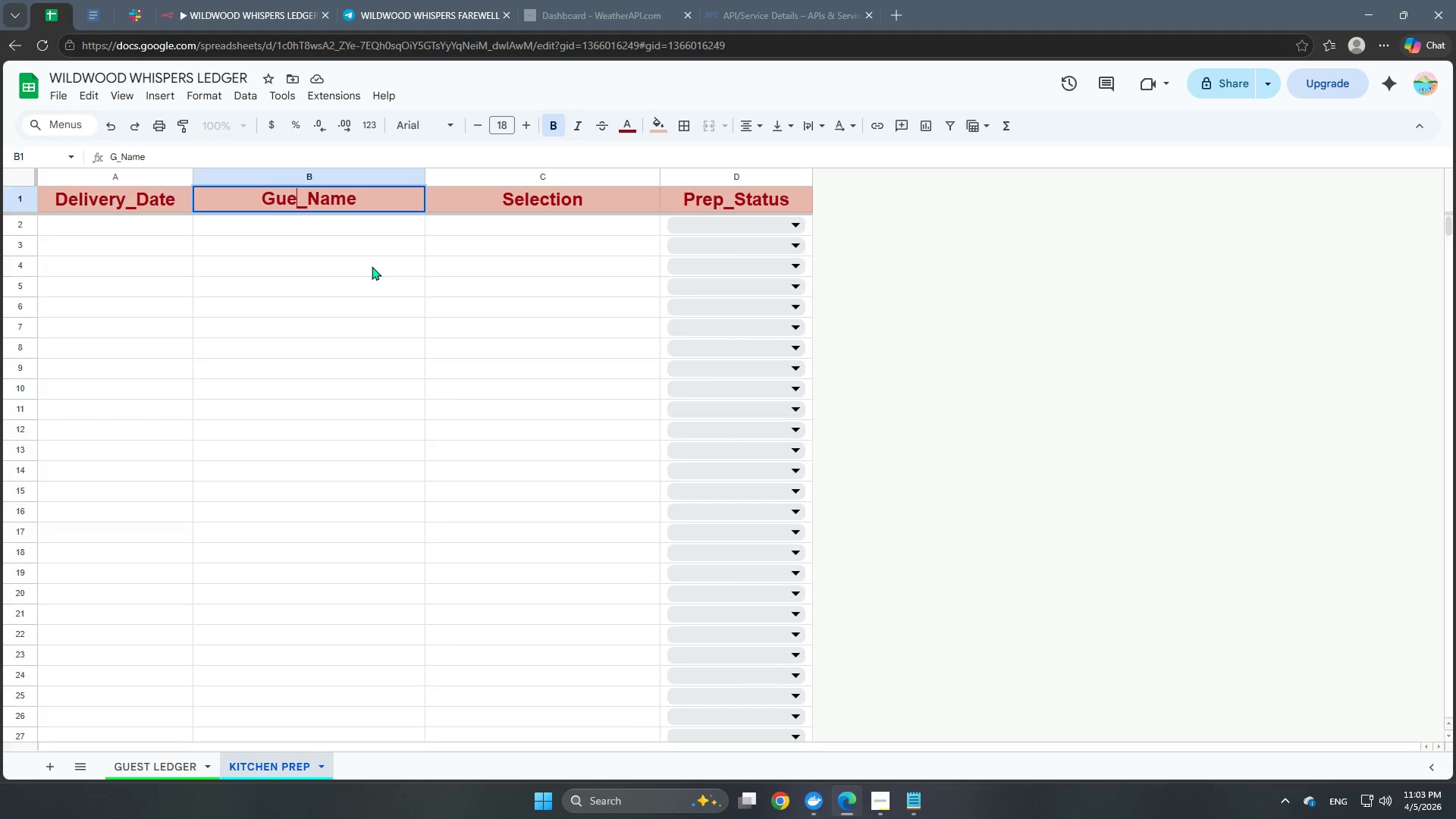 
hold_key(key=E, duration=0.34)
 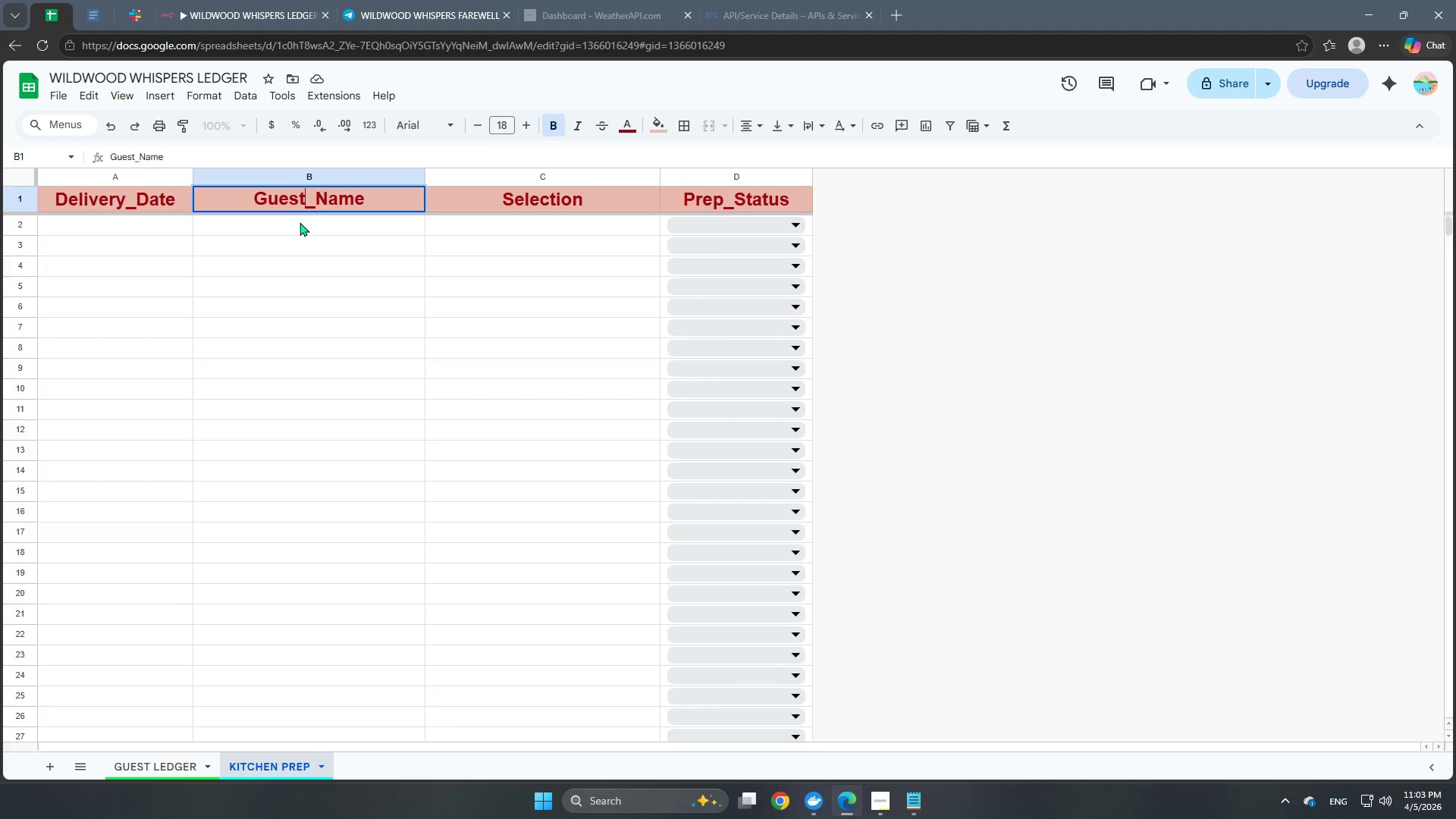 
left_click([298, 265])
 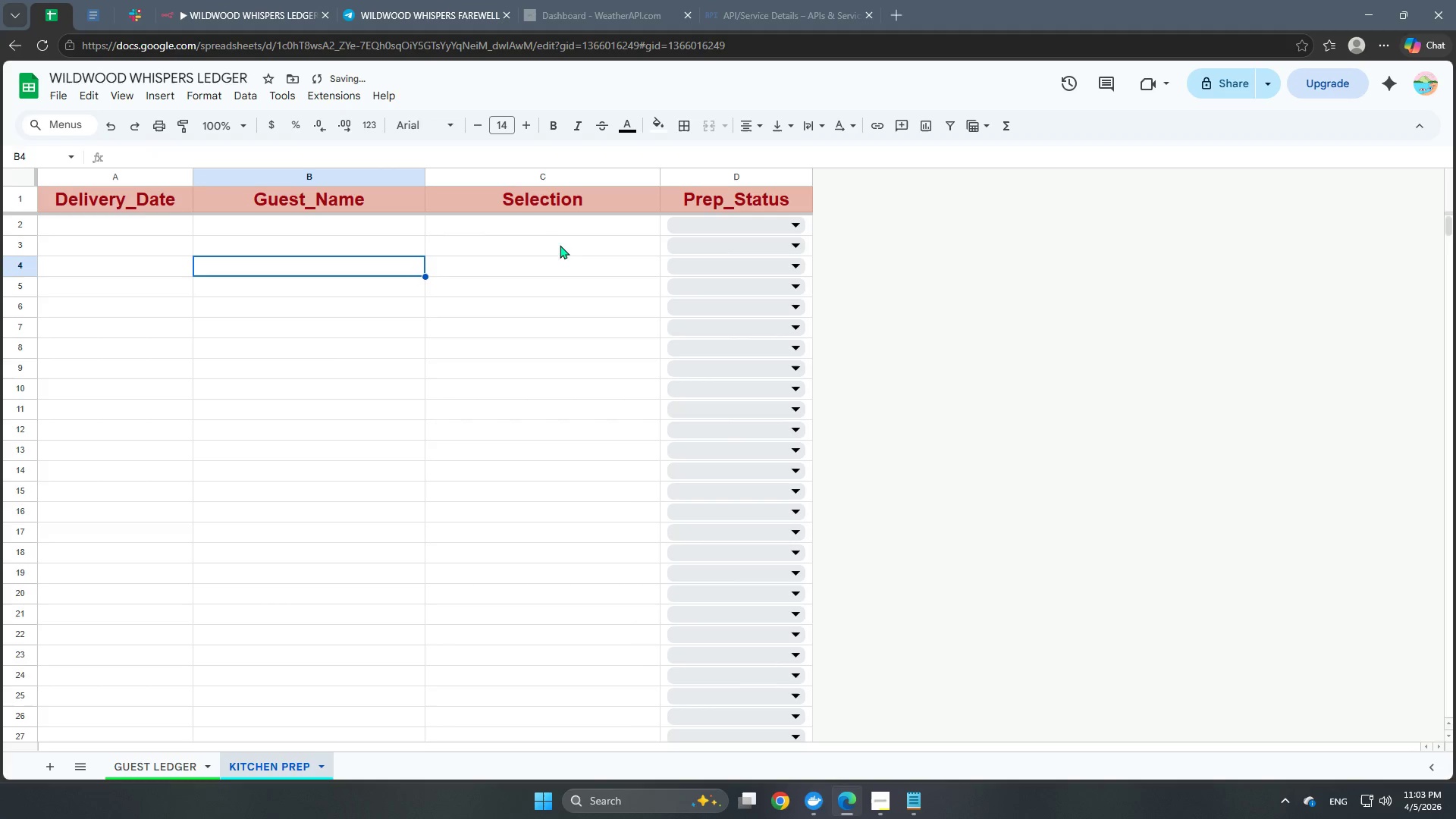 
left_click([567, 225])
 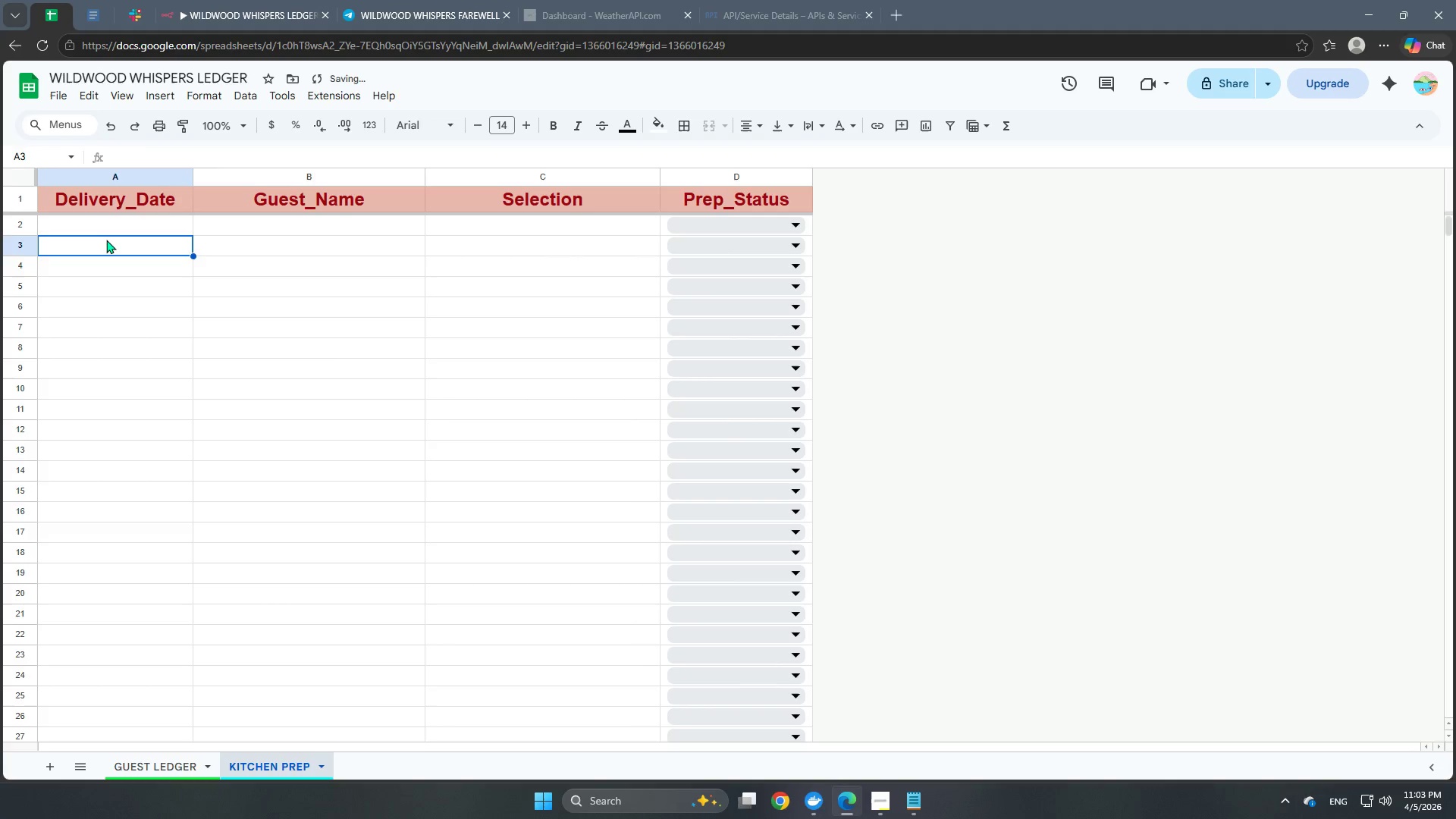 
double_click([112, 225])
 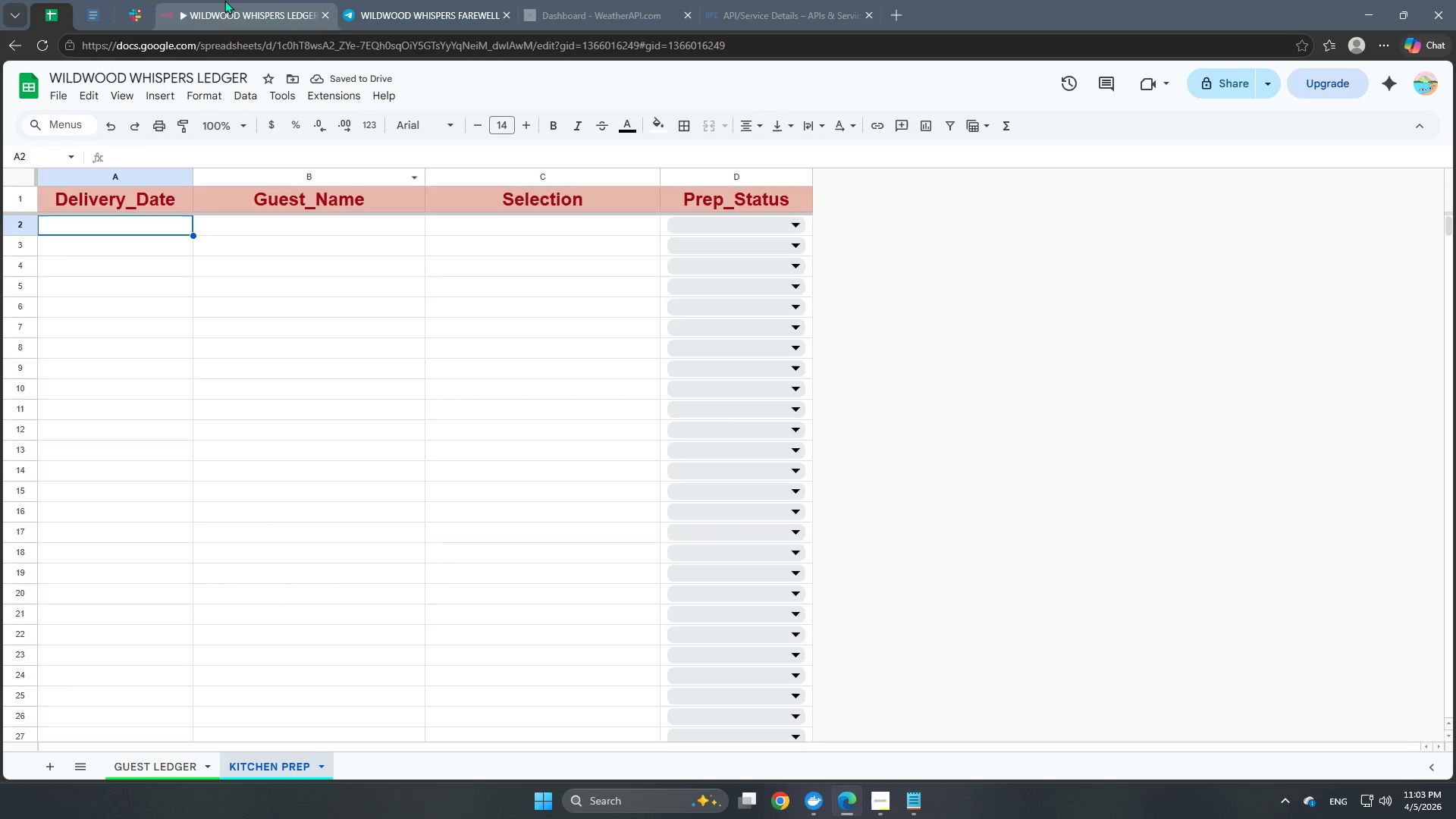 
left_click([224, 0])
 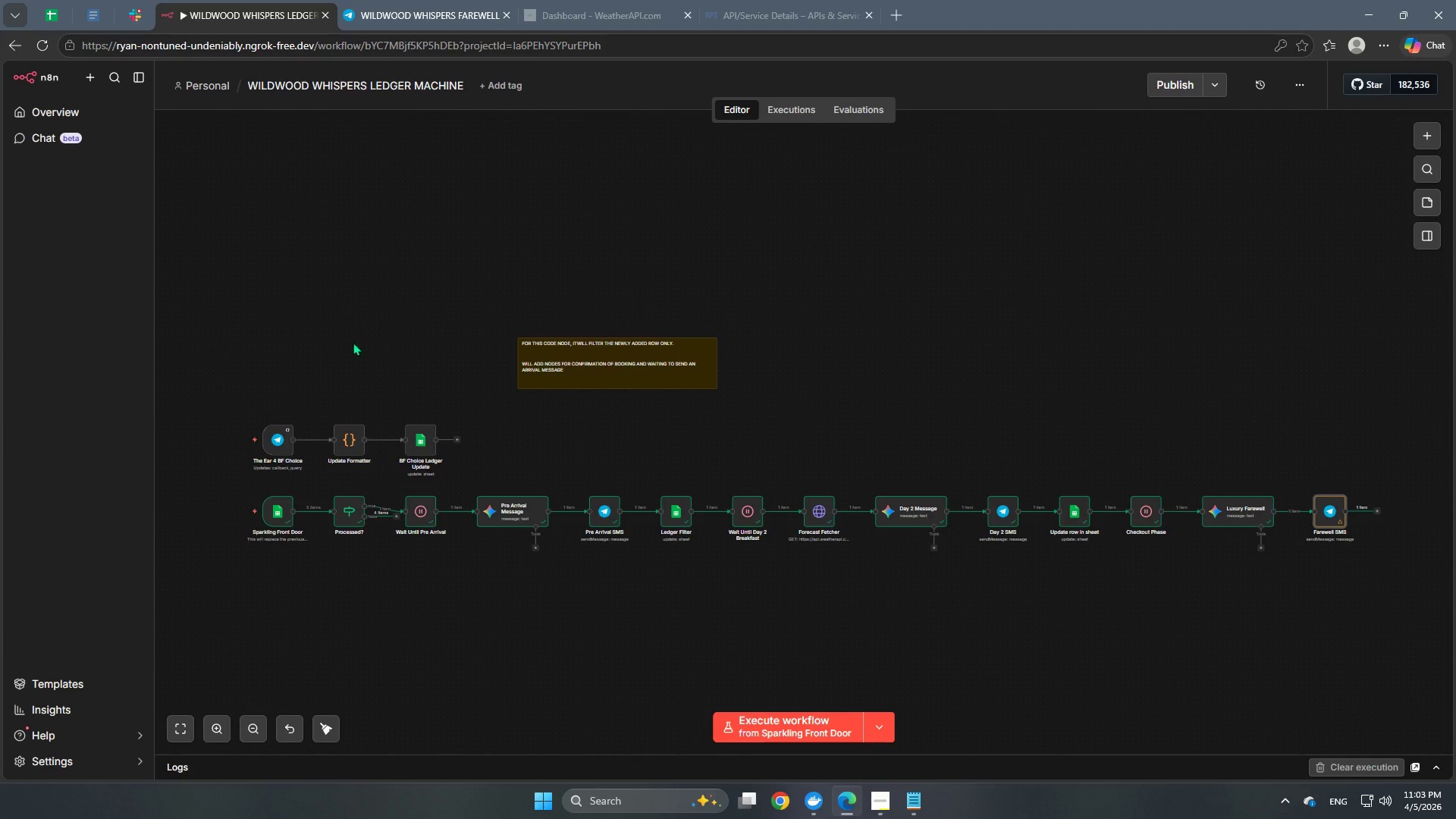 
scroll: coordinate [353, 349], scroll_direction: down, amount: 2.0
 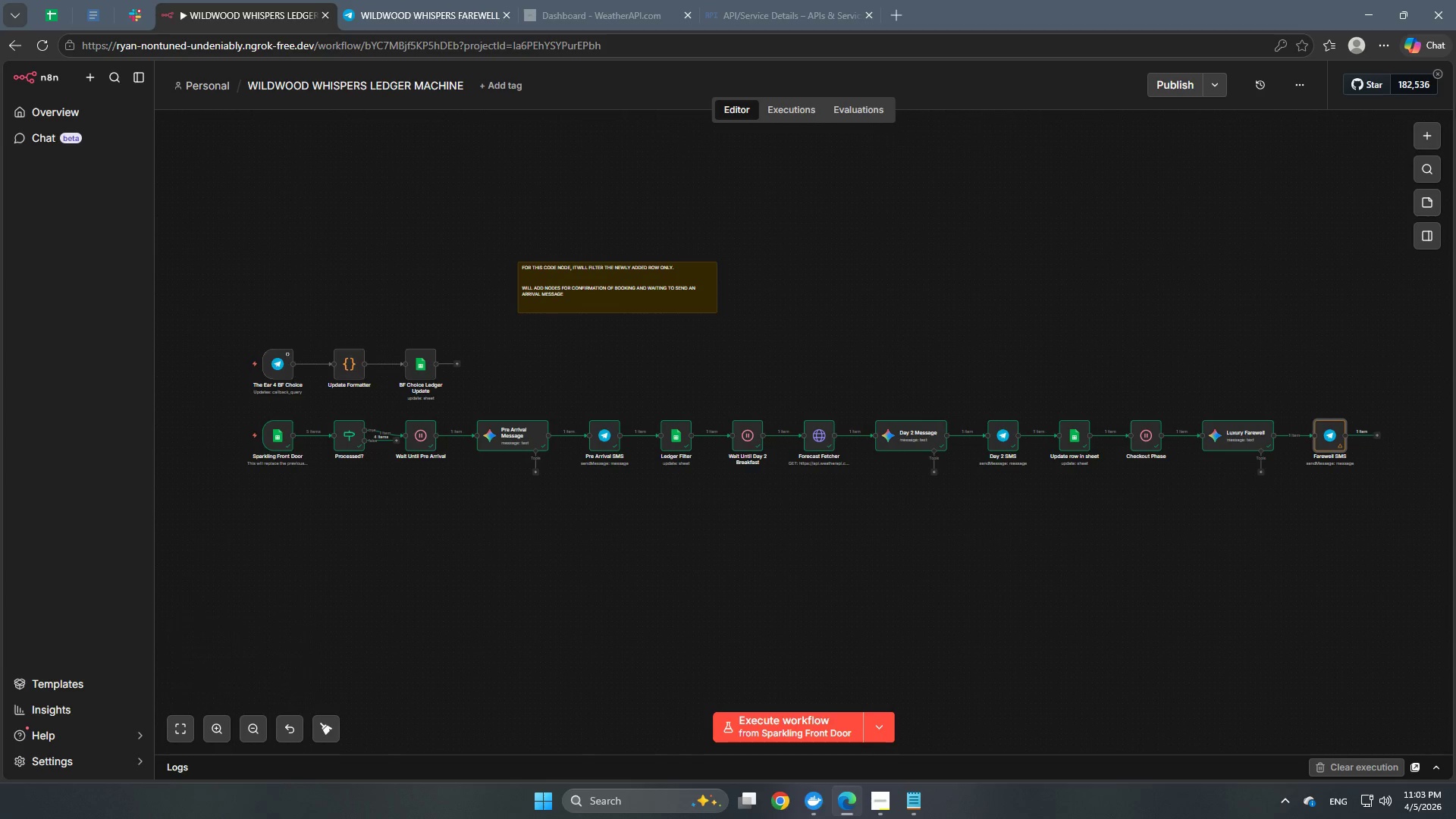 
left_click([1420, 141])
 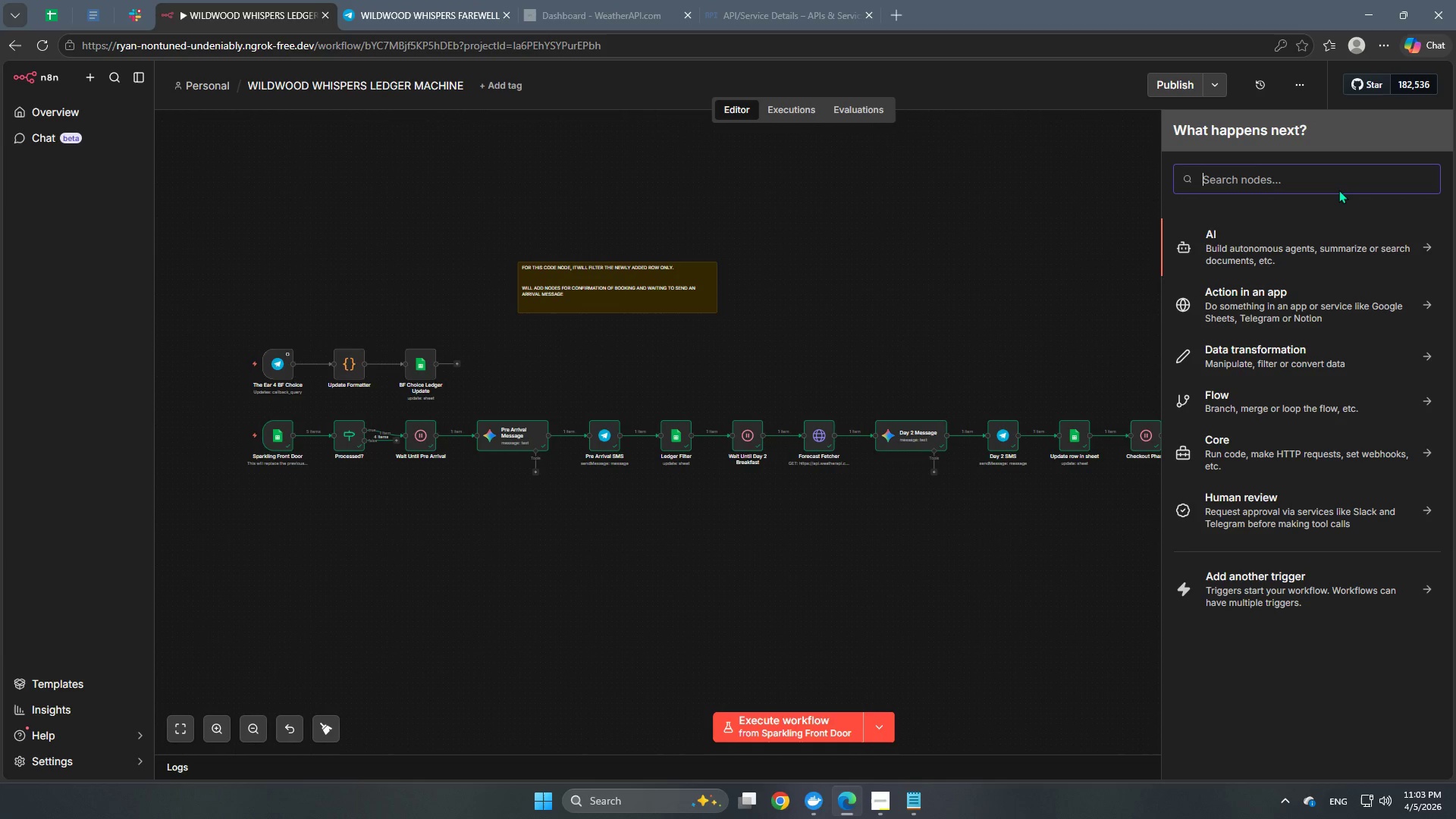 
type(sheet)
 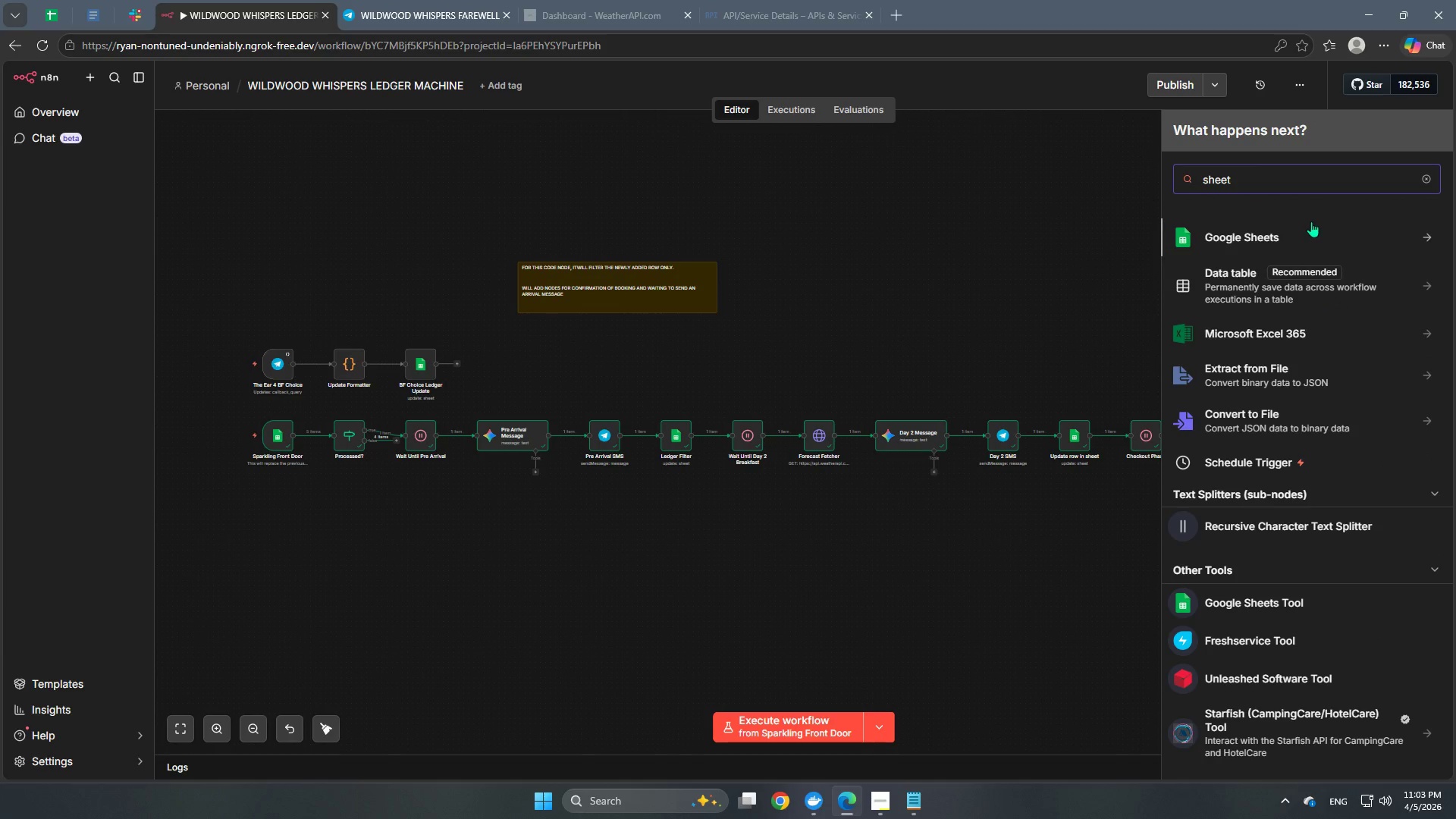 
left_click([1305, 231])
 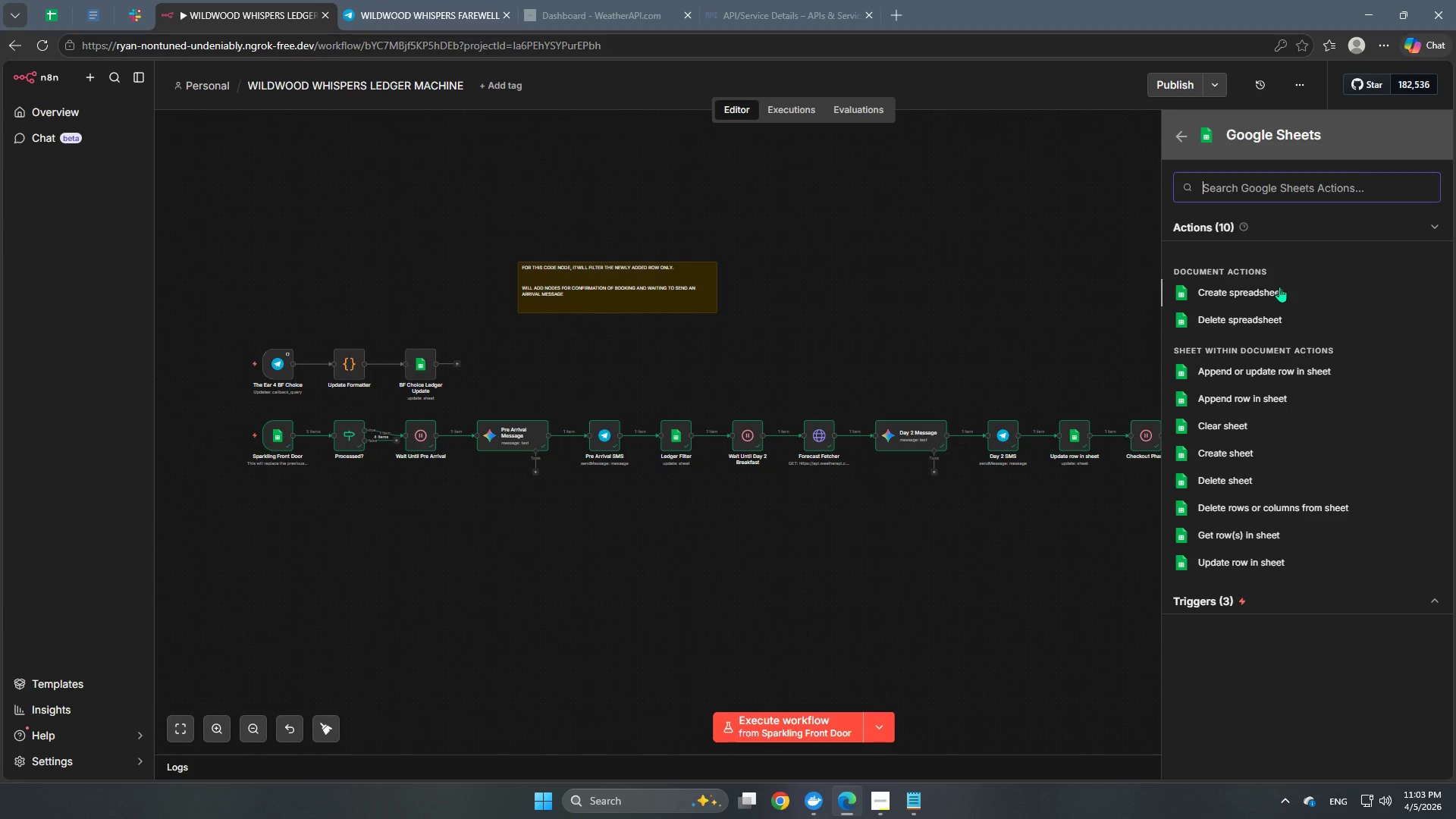 
wait(7.06)
 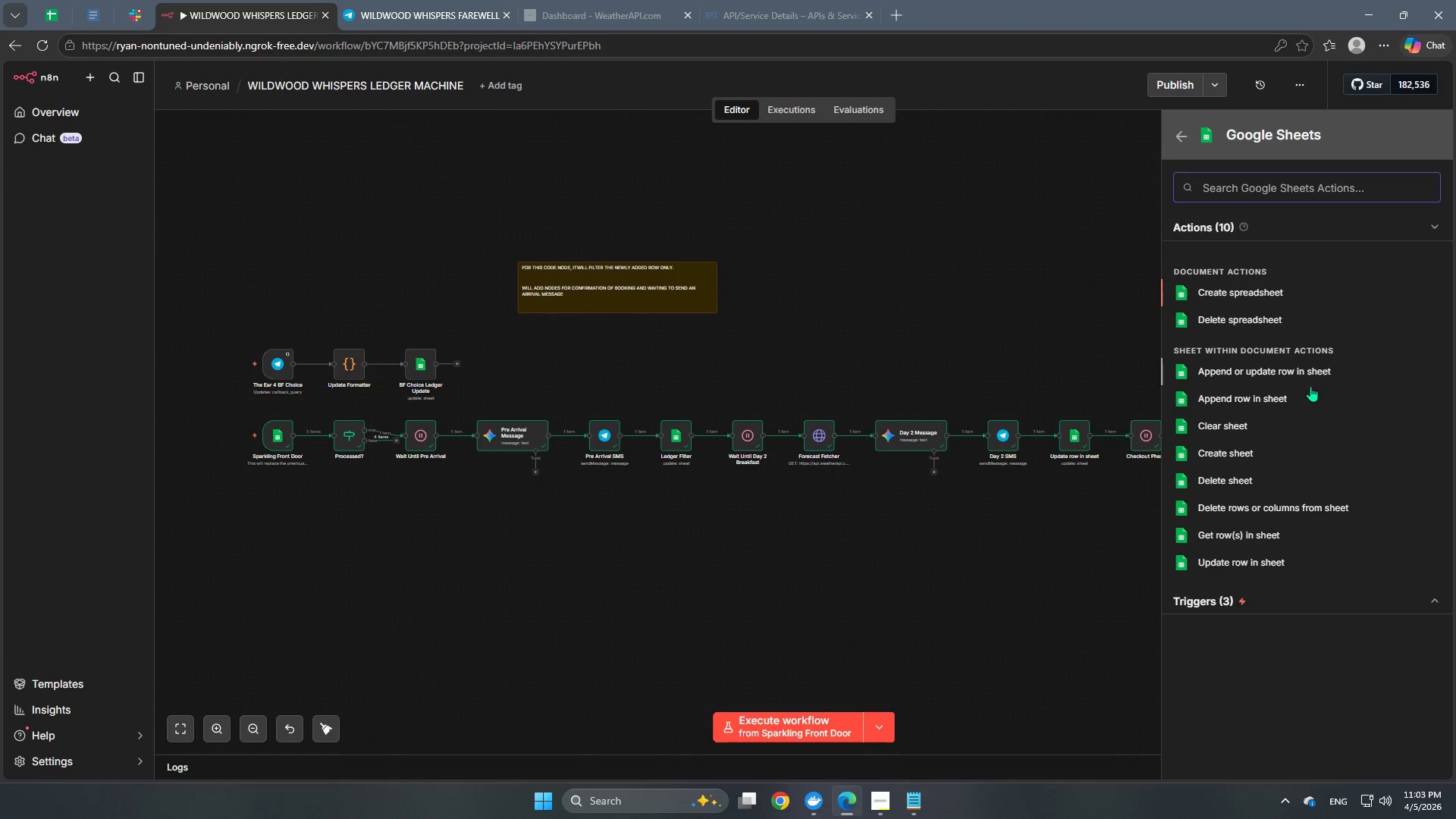 
scroll: coordinate [1281, 507], scroll_direction: down, amount: 2.0
 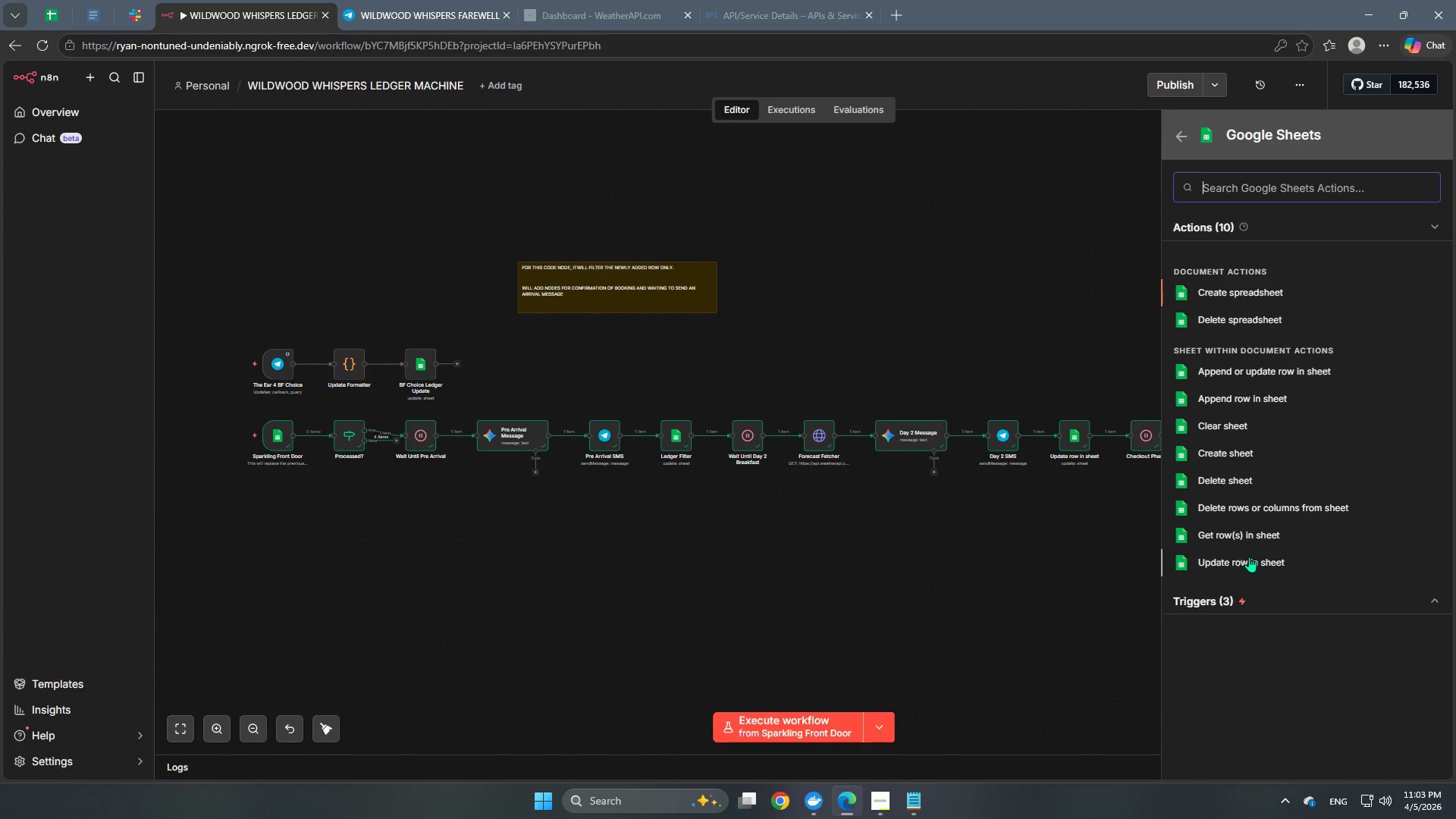 
left_click([1247, 558])
 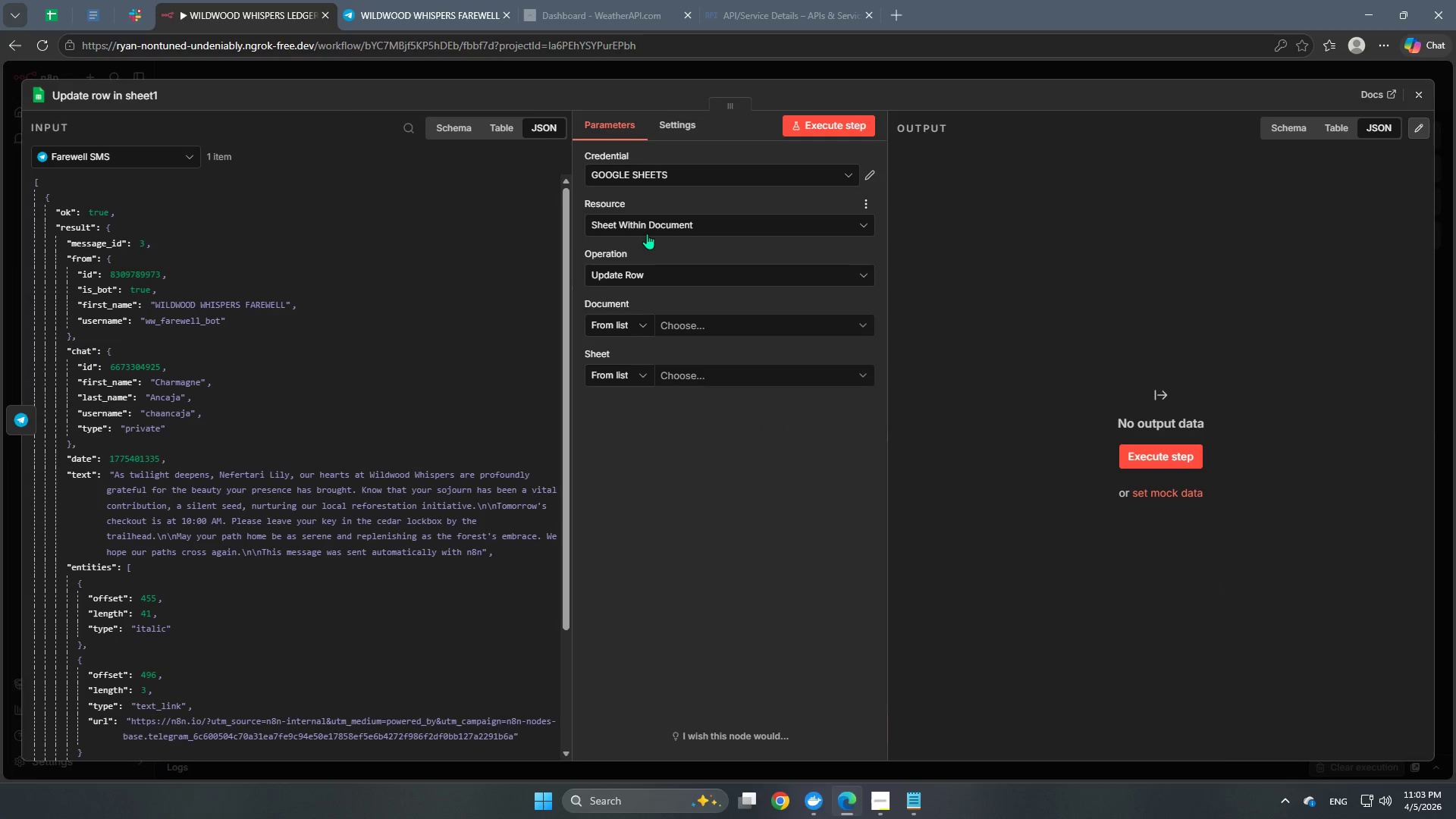 
left_click([419, 67])
 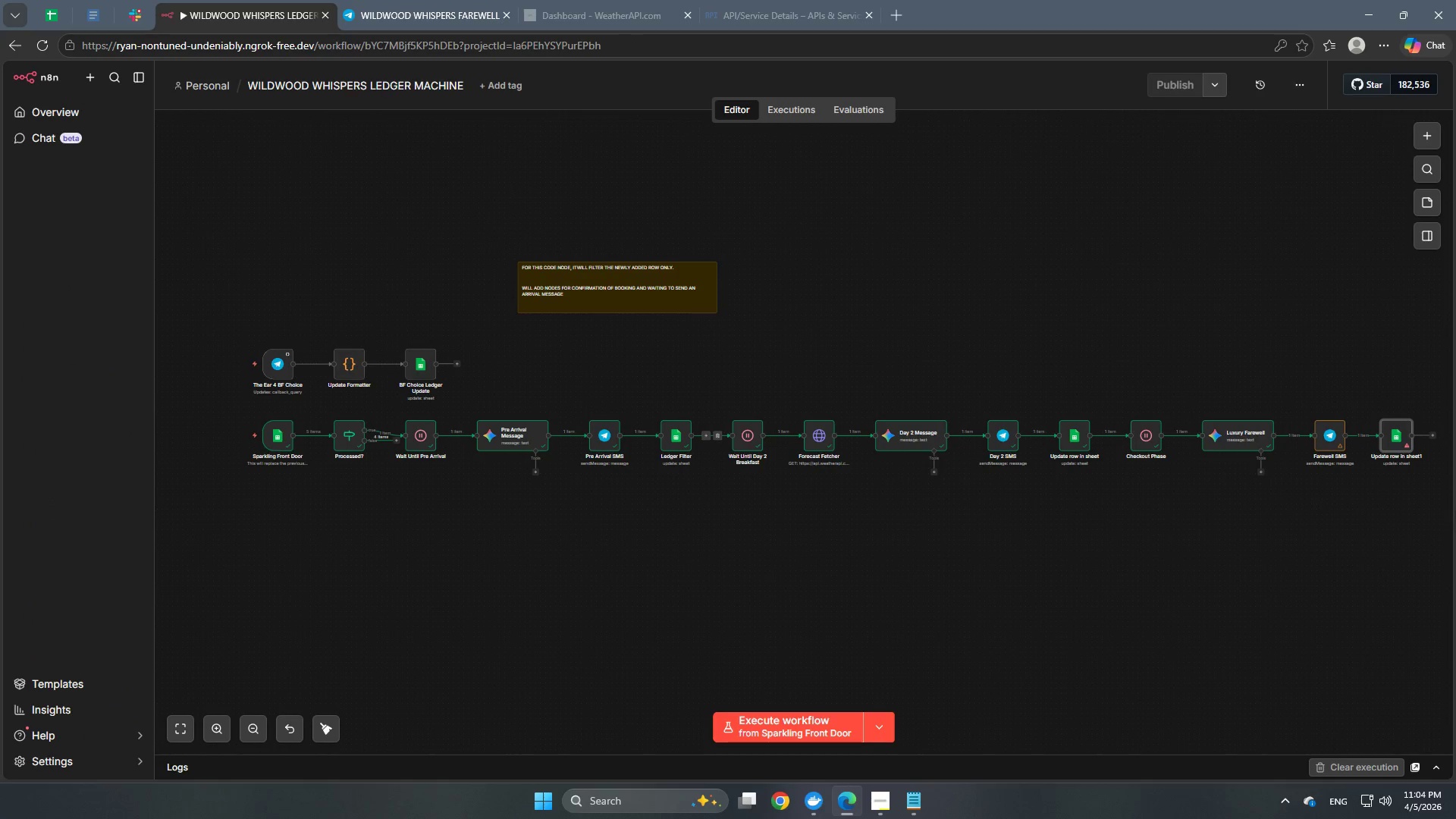 
left_click([1394, 436])
 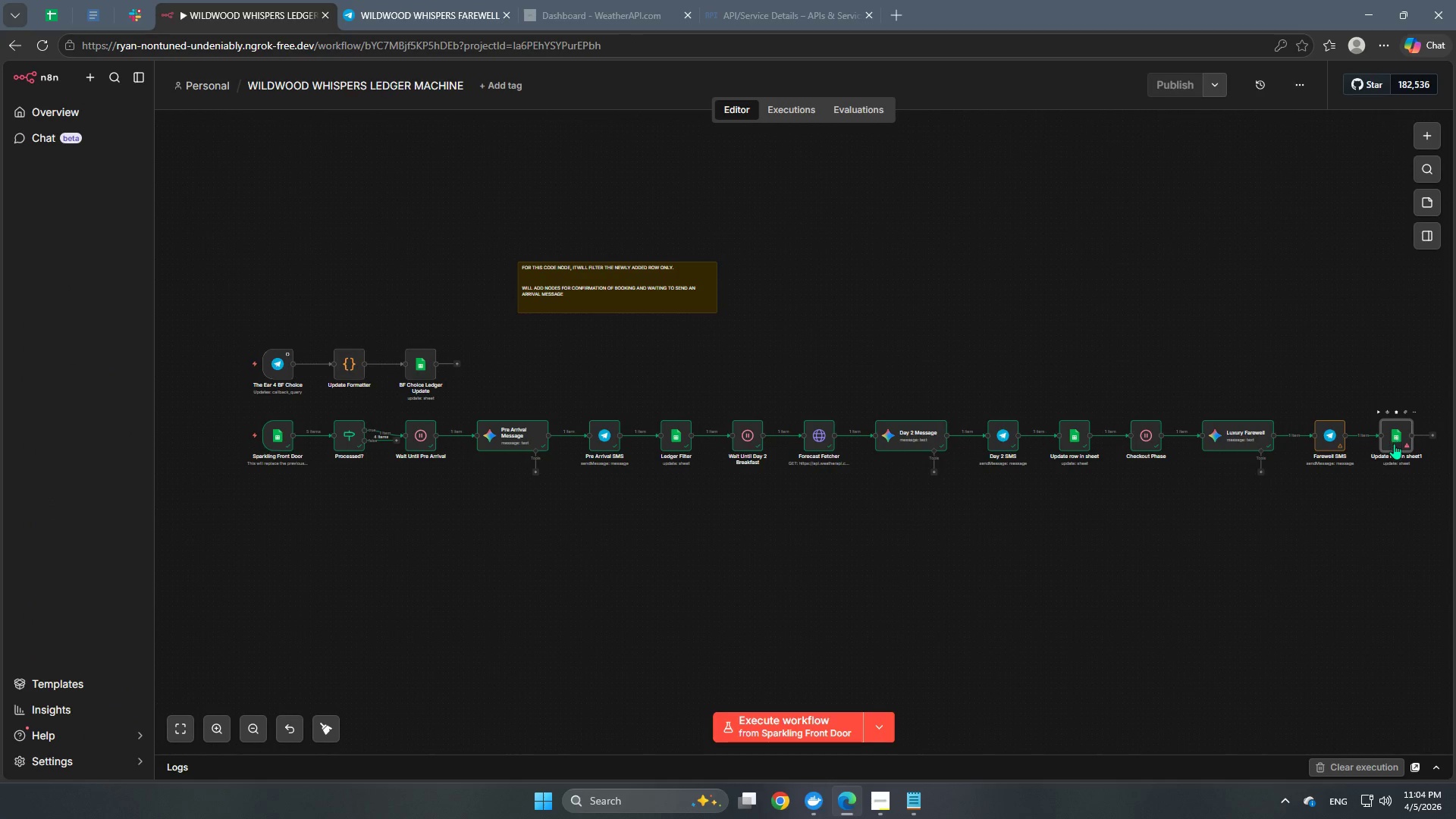 
left_click_drag(start_coordinate=[1394, 436], to_coordinate=[1393, 552])
 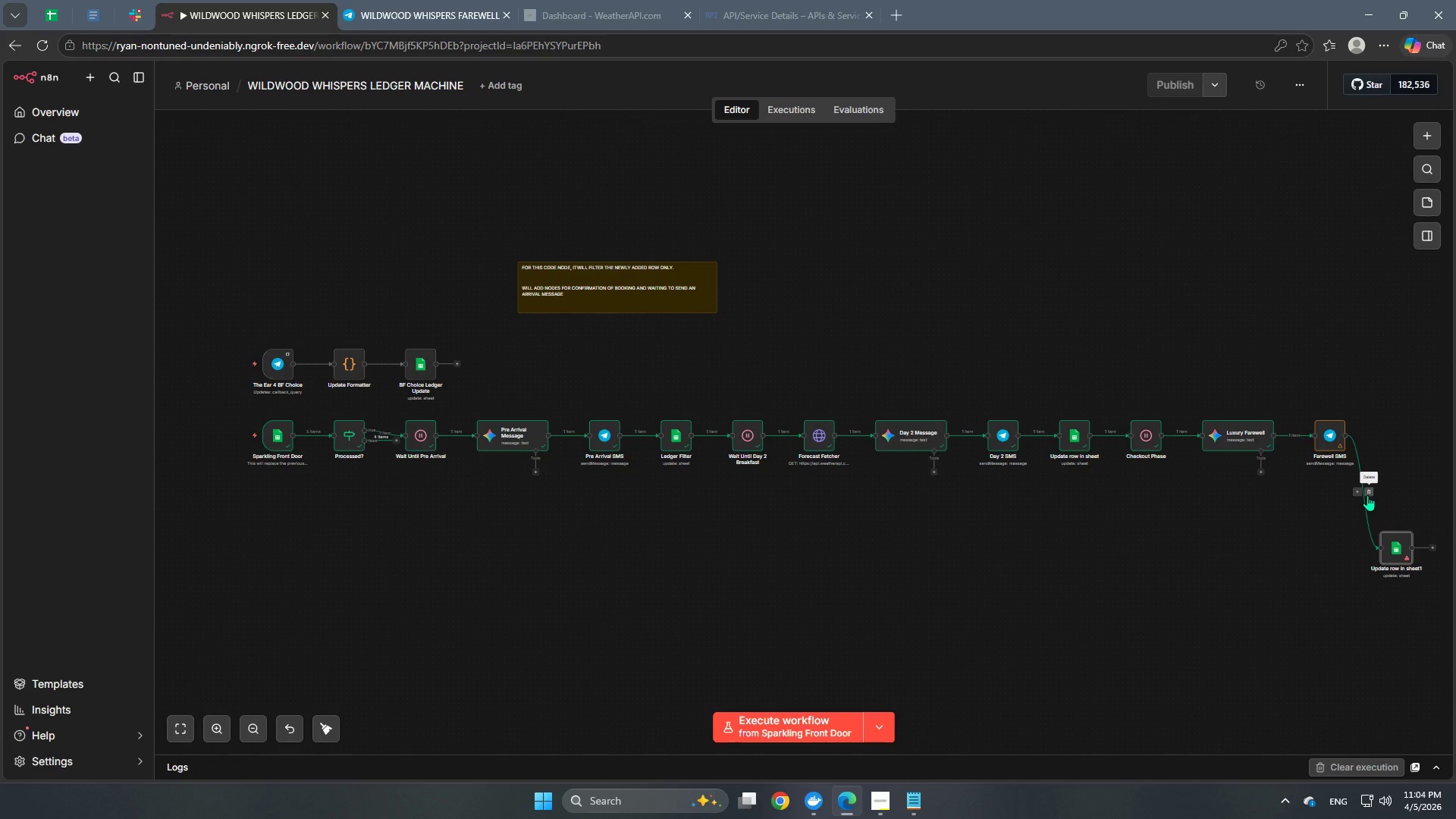 